 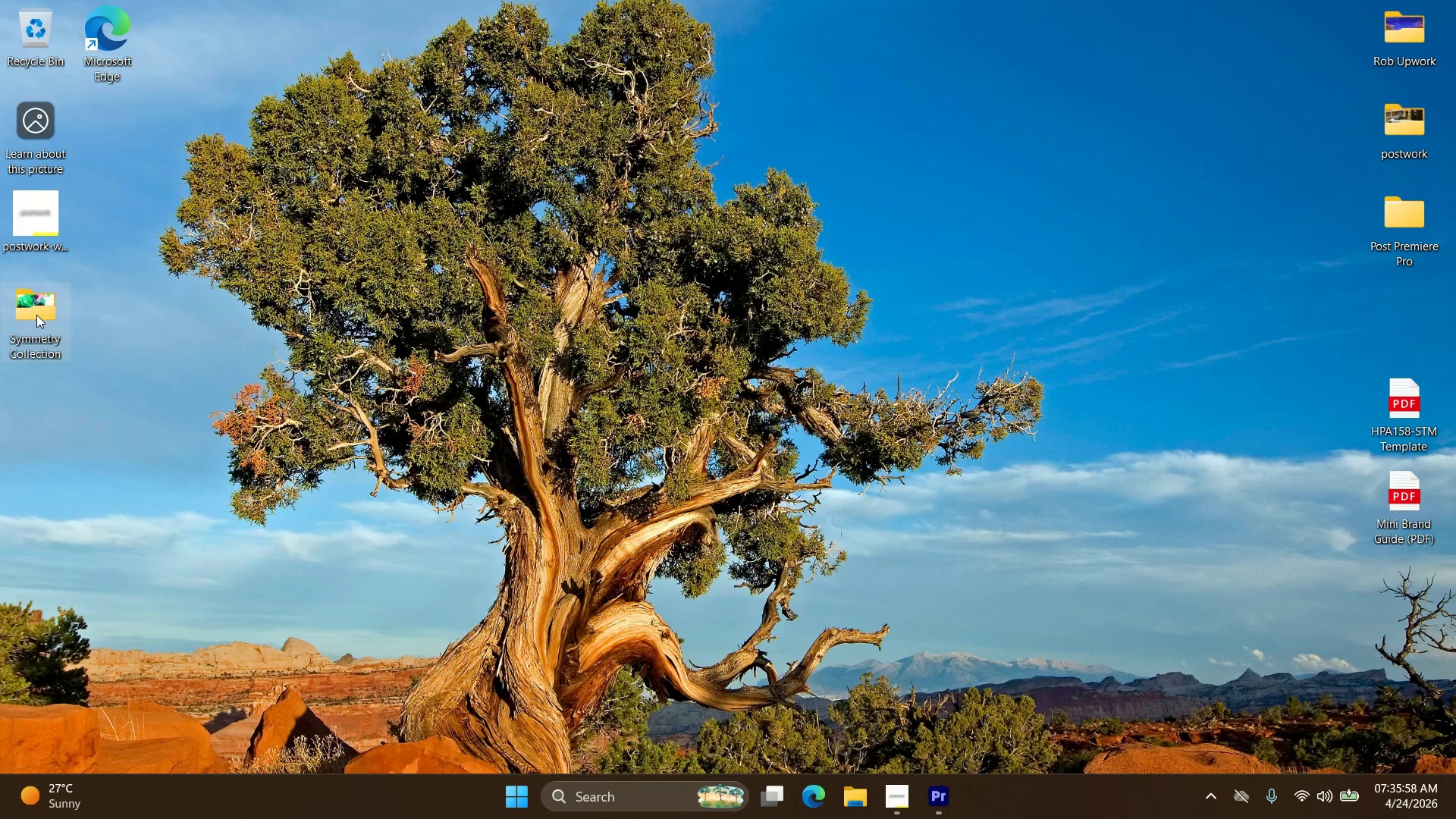 
left_click_drag(start_coordinate=[27, 318], to_coordinate=[1410, 210])
 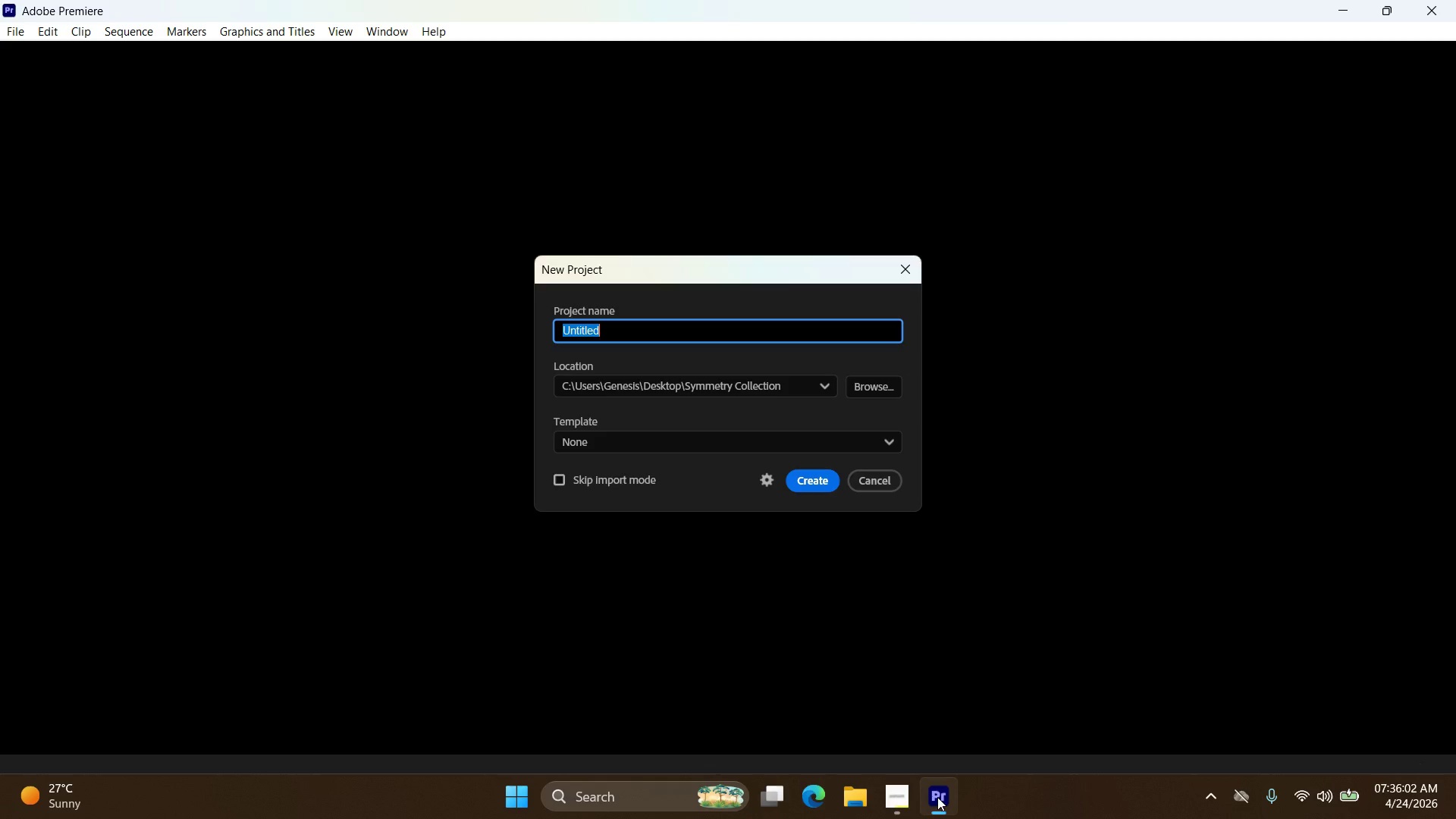 
key(Control+V)
 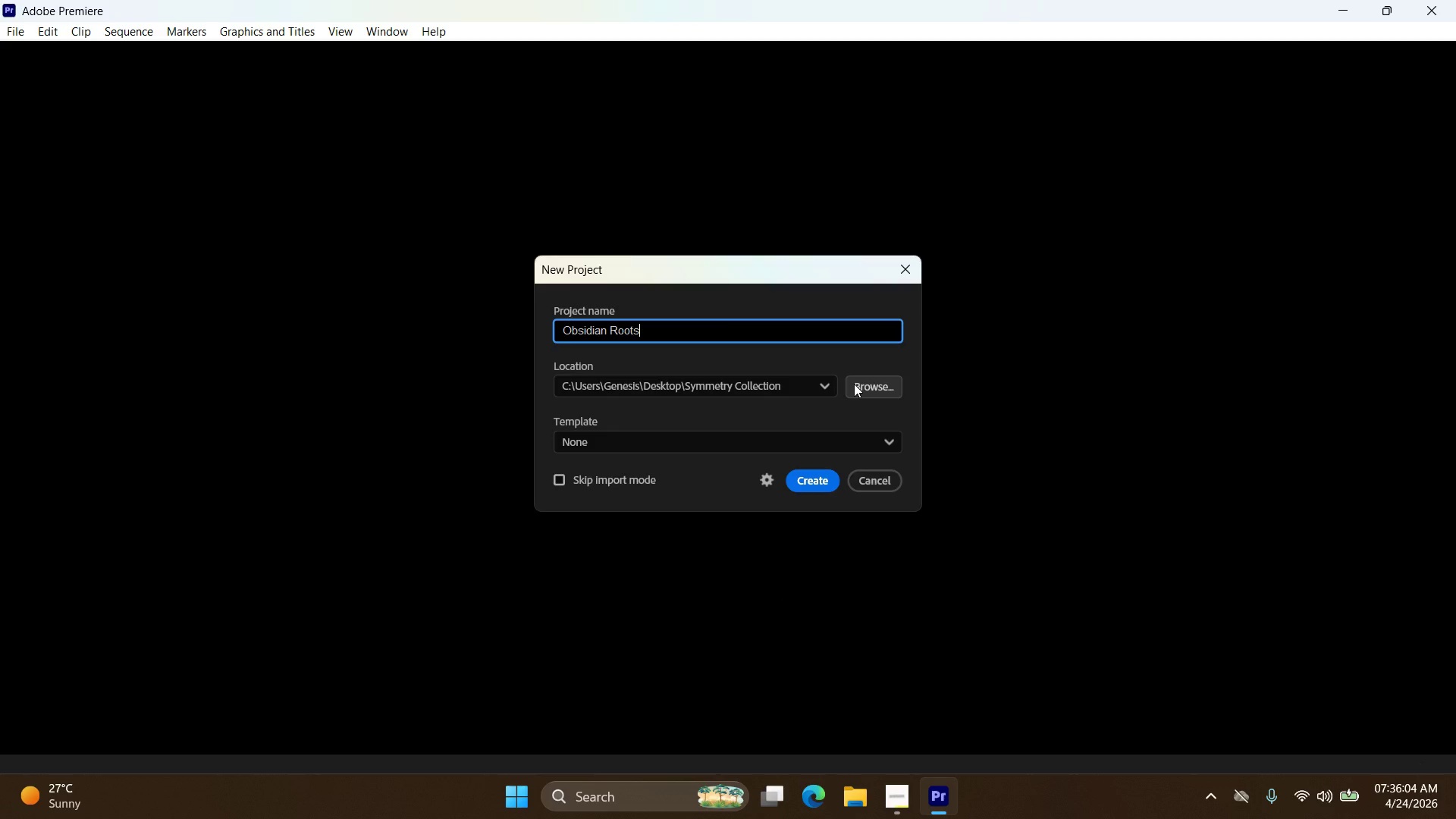 
left_click([855, 384])
 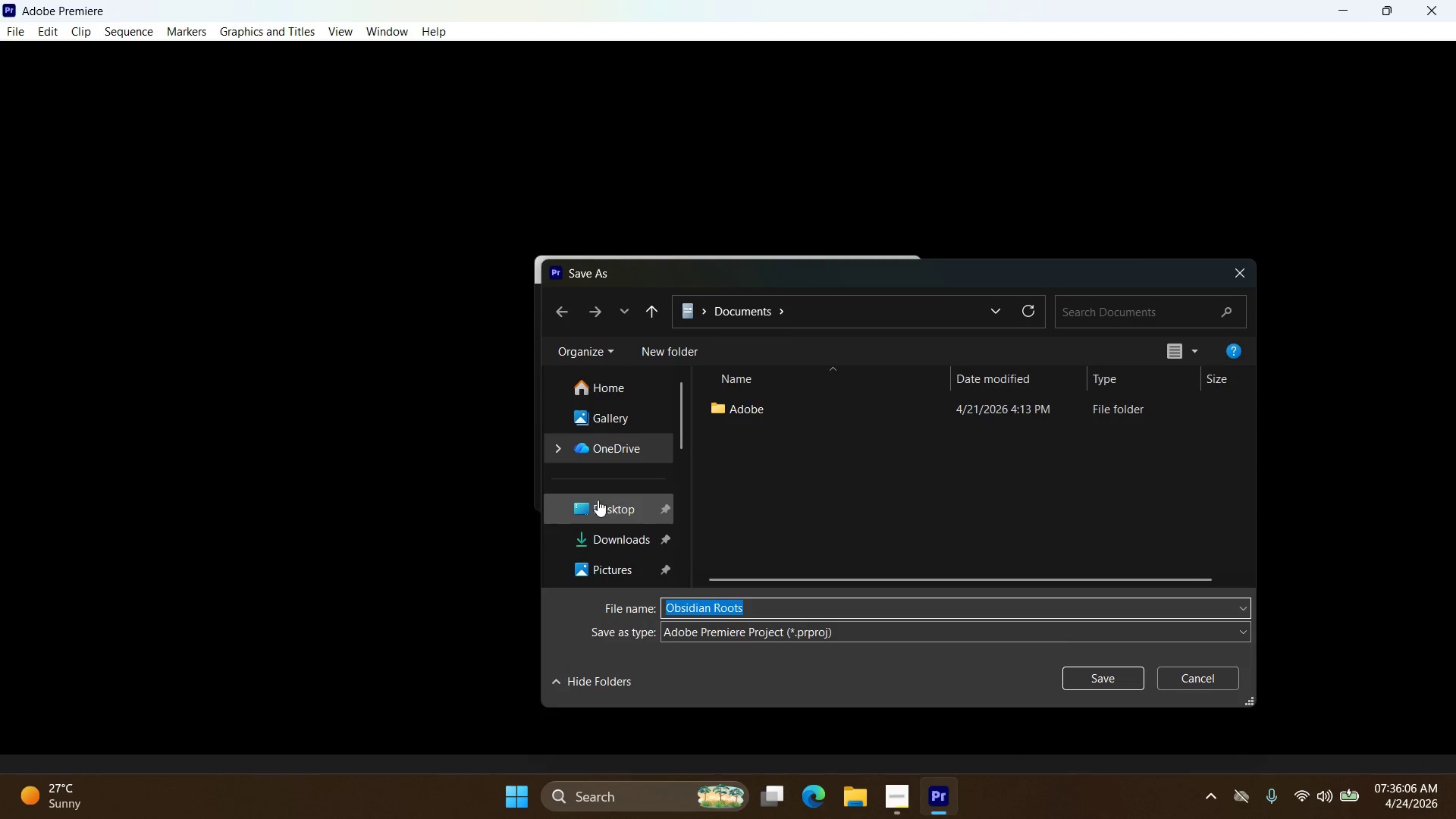 
left_click([607, 508])
 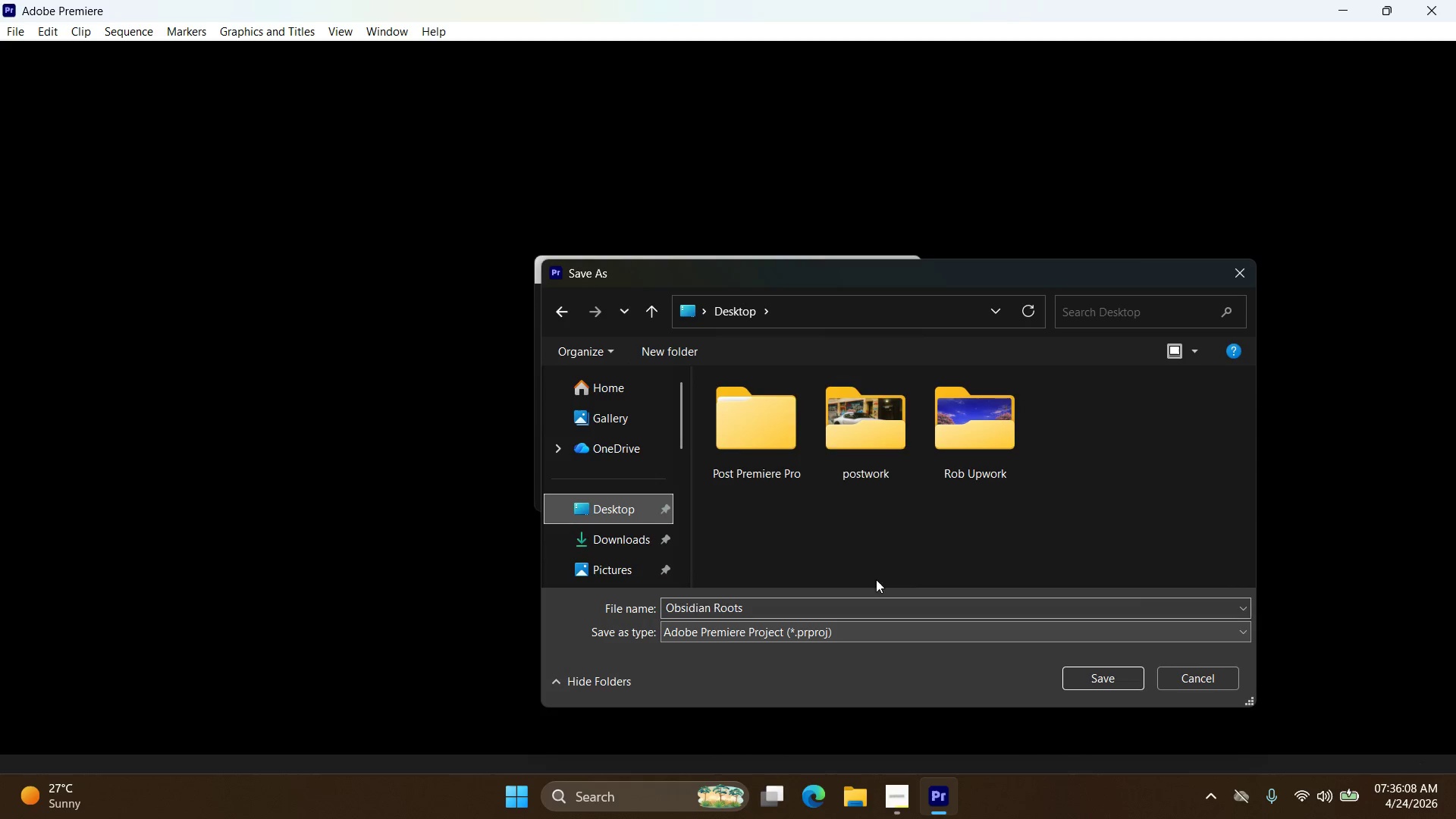 
left_click([657, 355])
 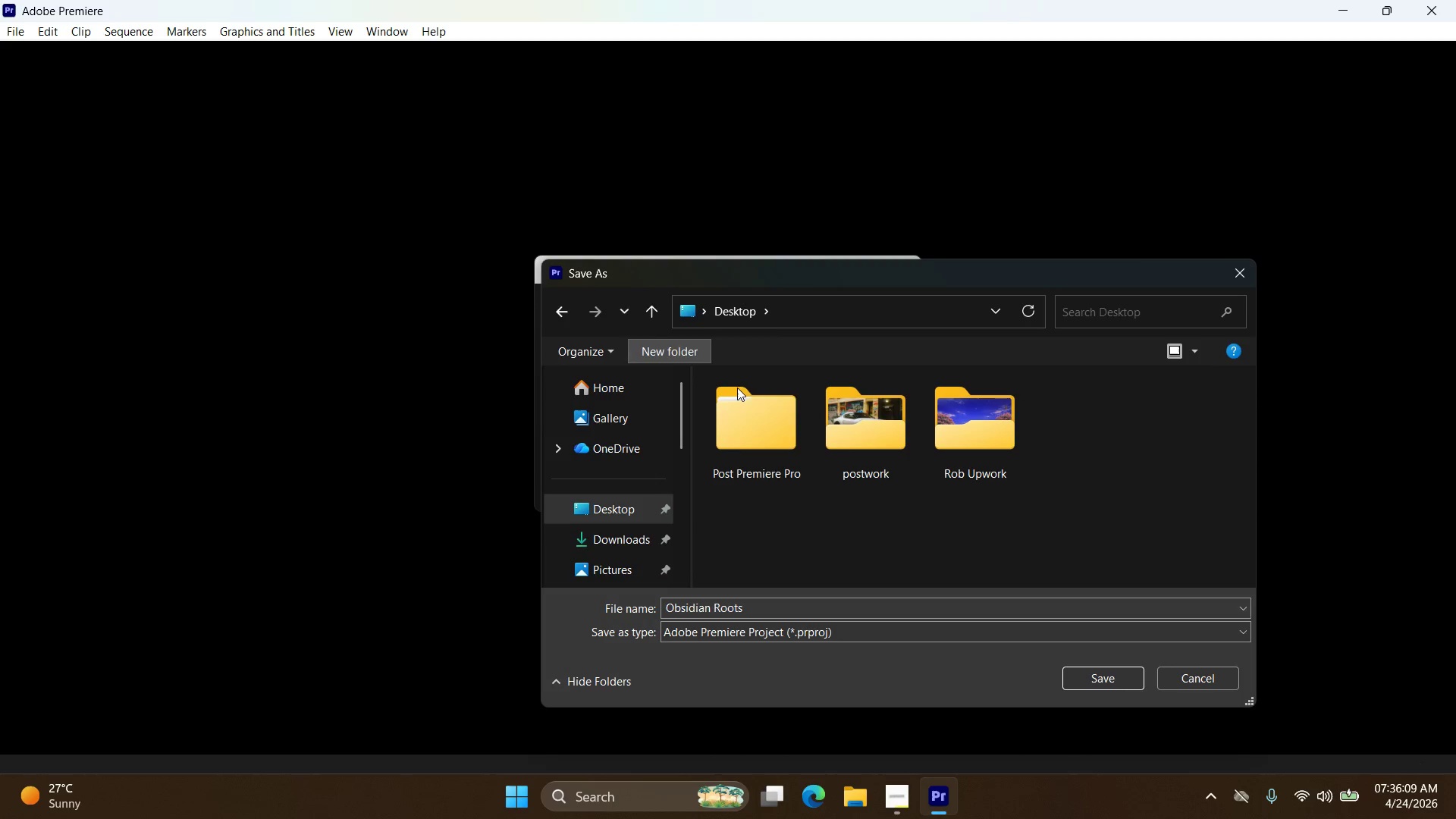 
key(Control+V)
 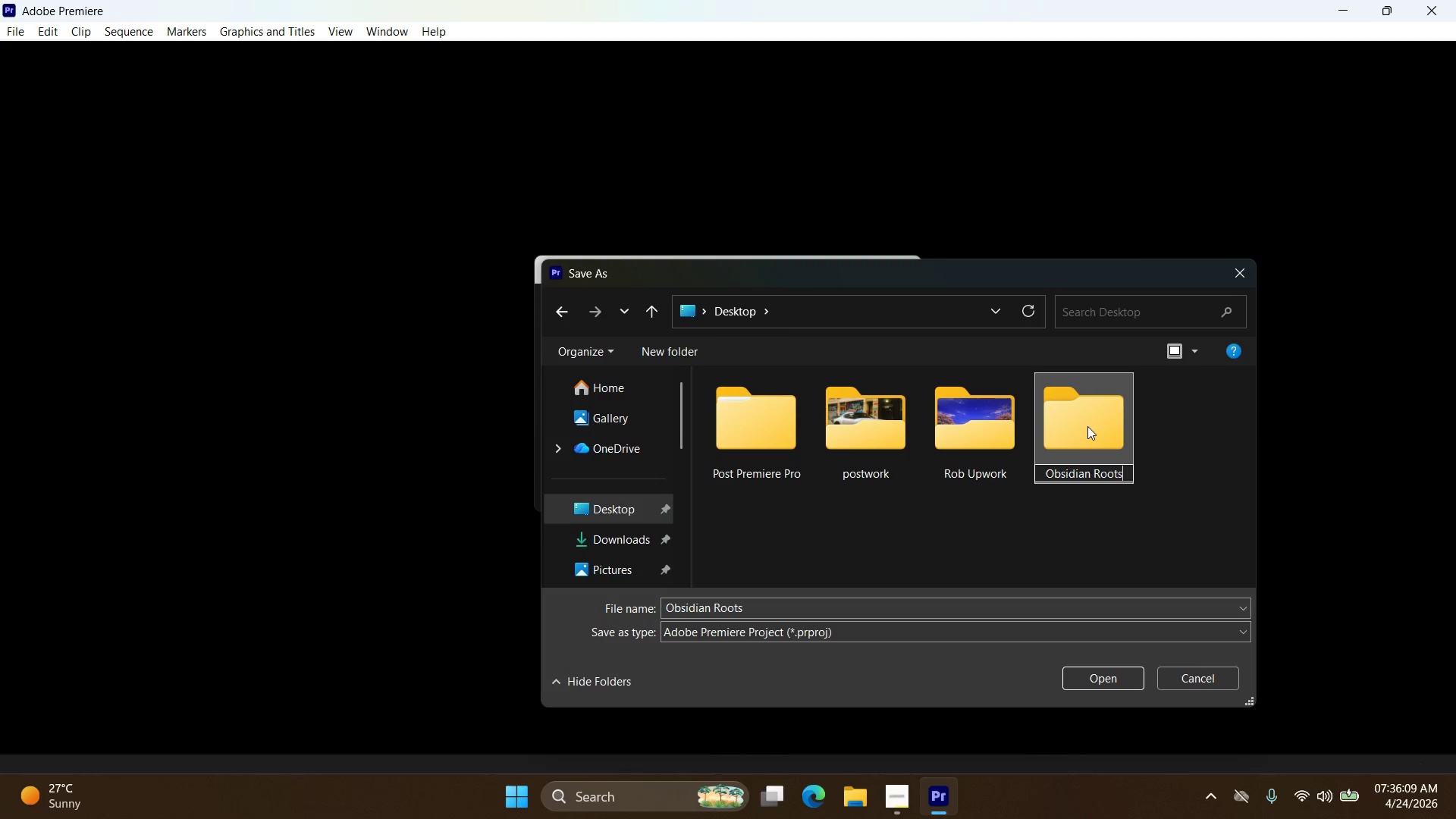 
double_click([1087, 426])
 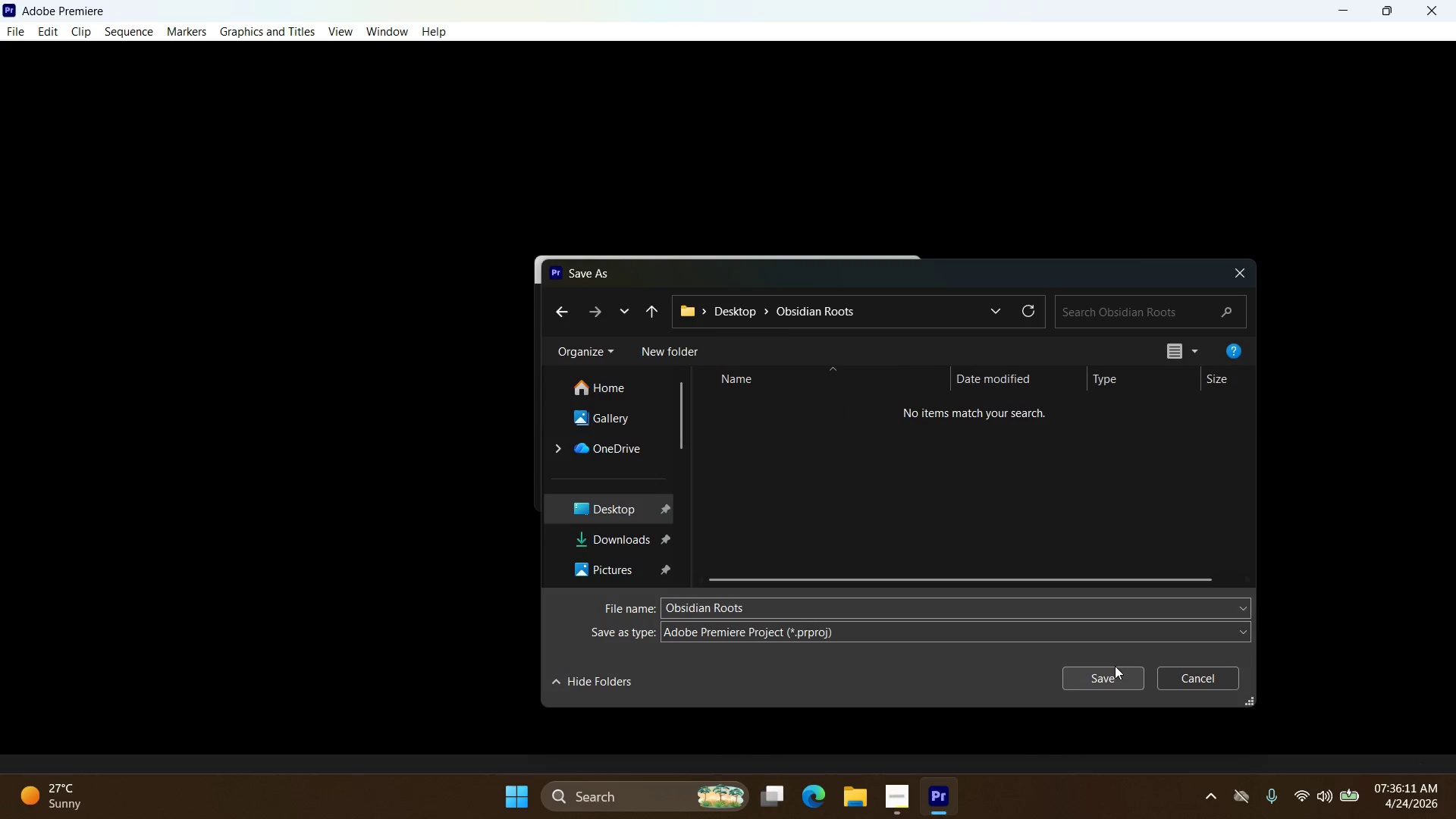 
left_click([1115, 669])
 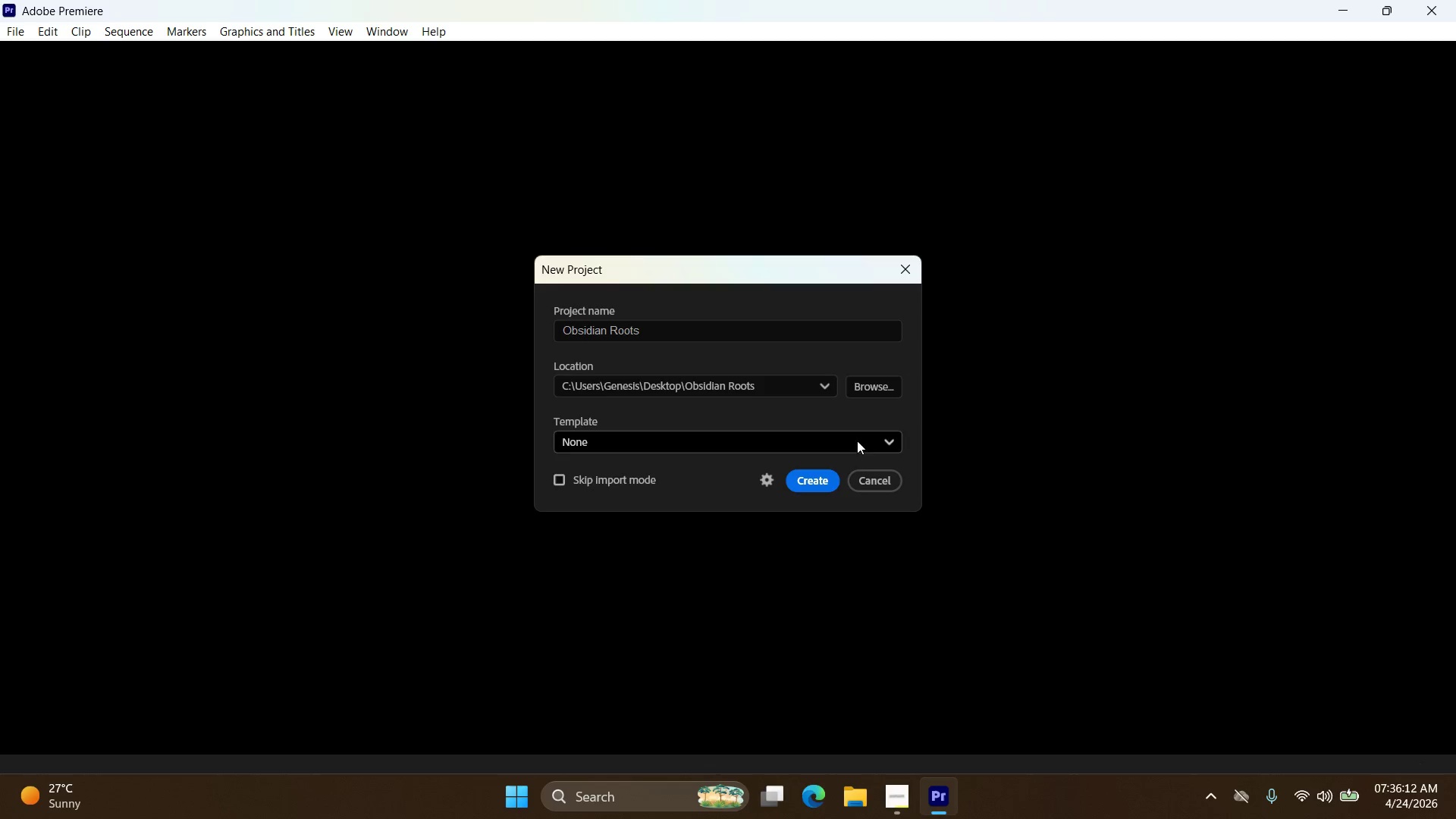 
left_click([825, 479])
 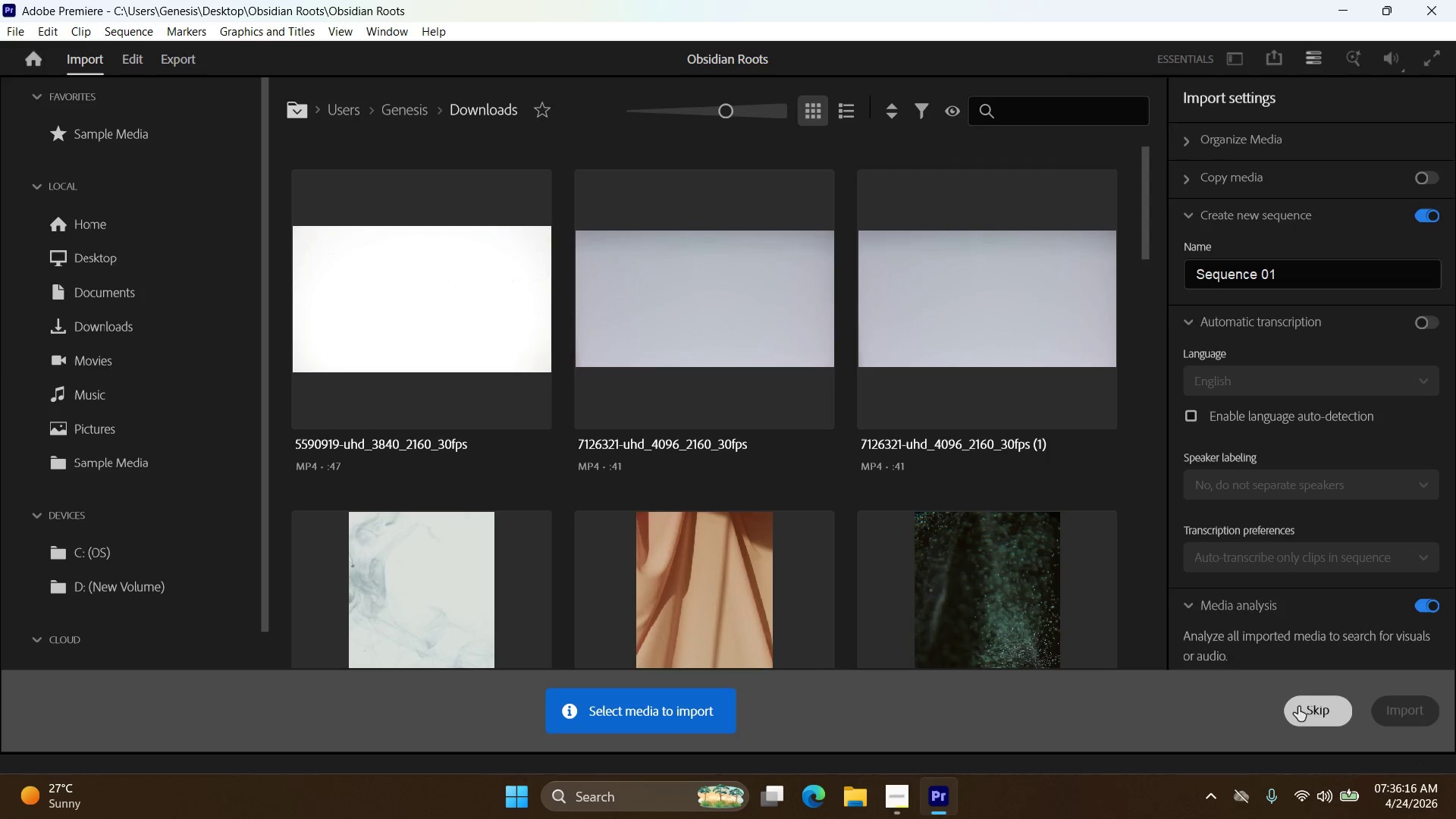 
wait(5.41)
 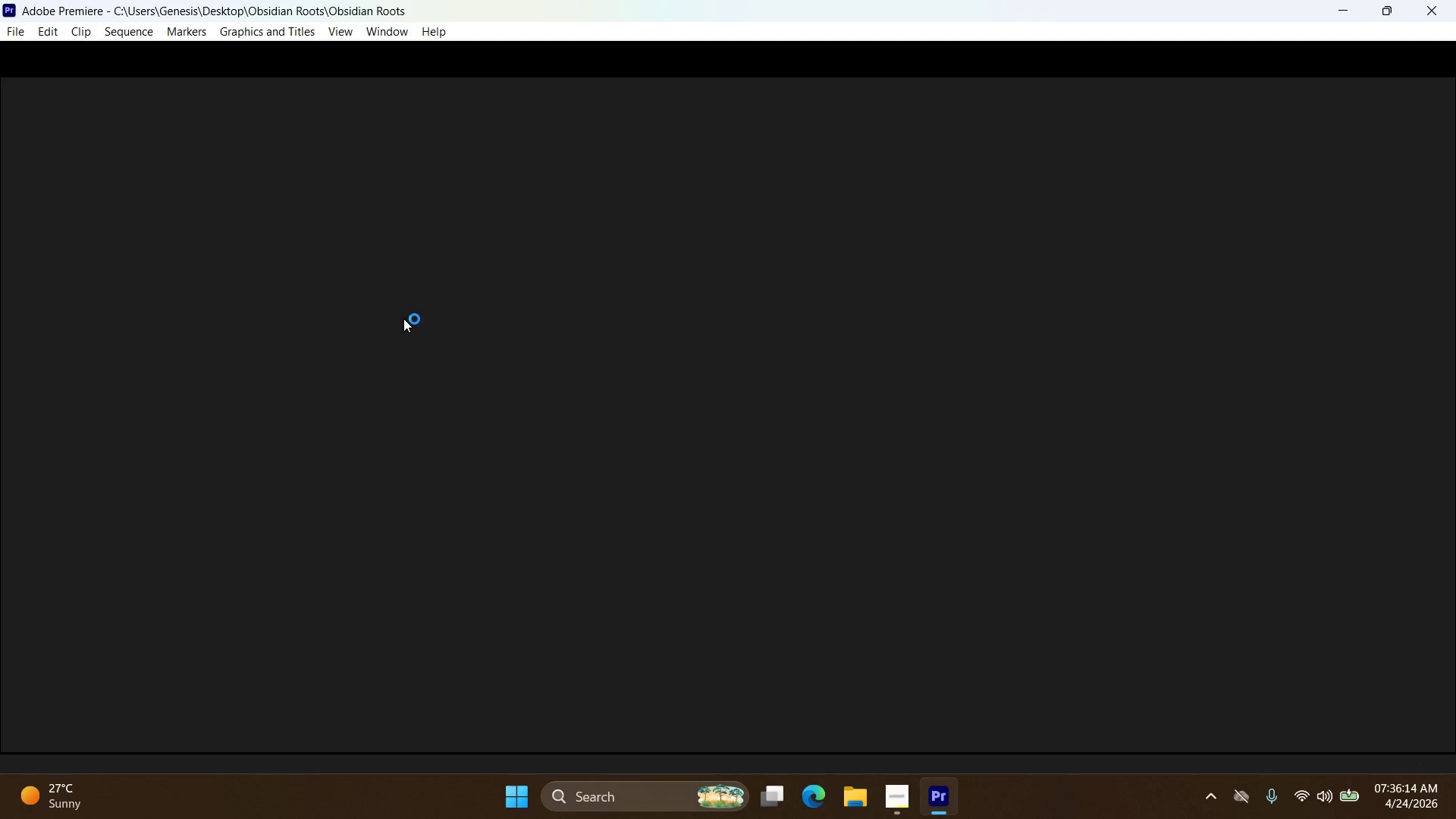 
left_click([24, 27])
 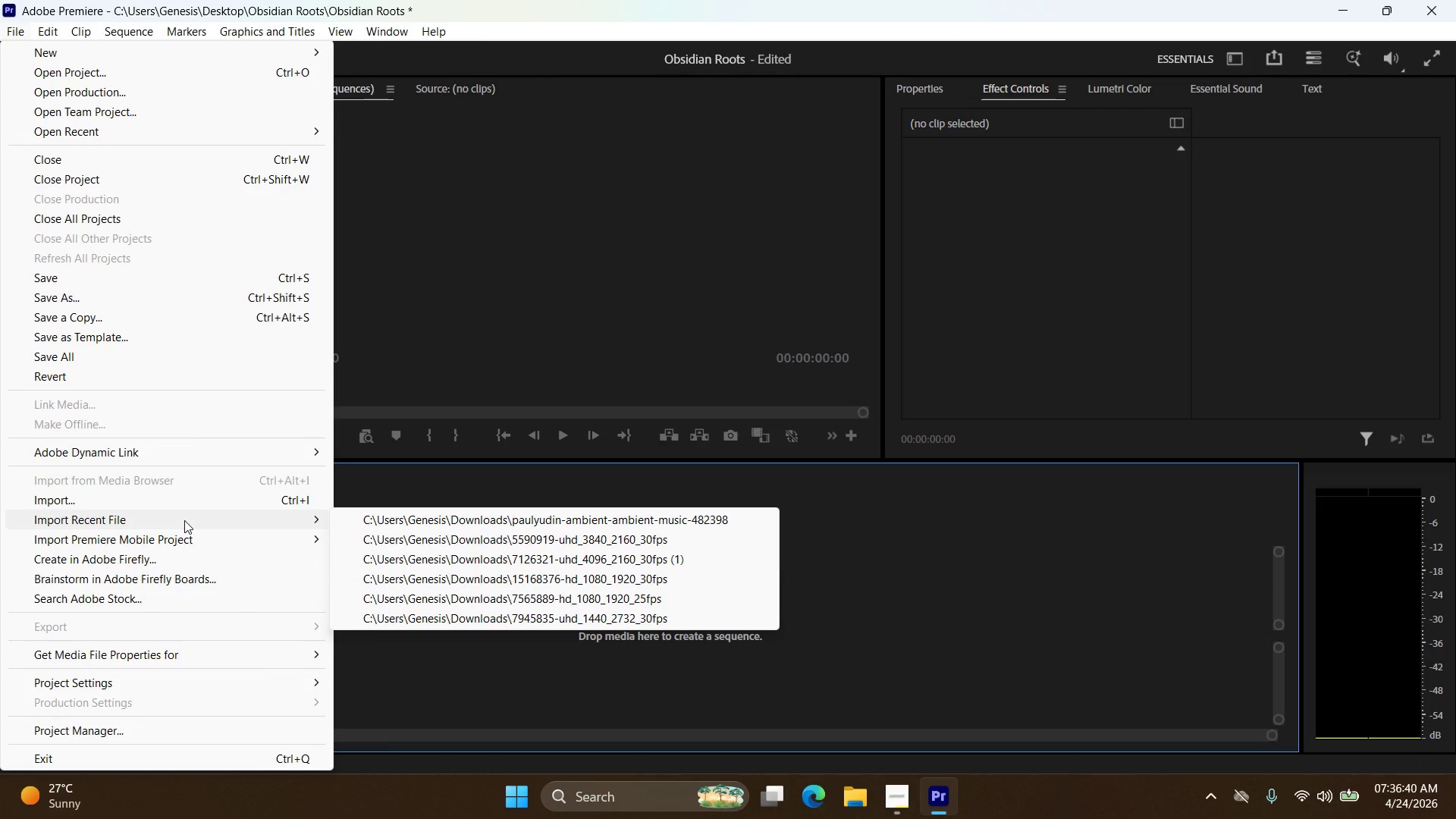 
wait(27.43)
 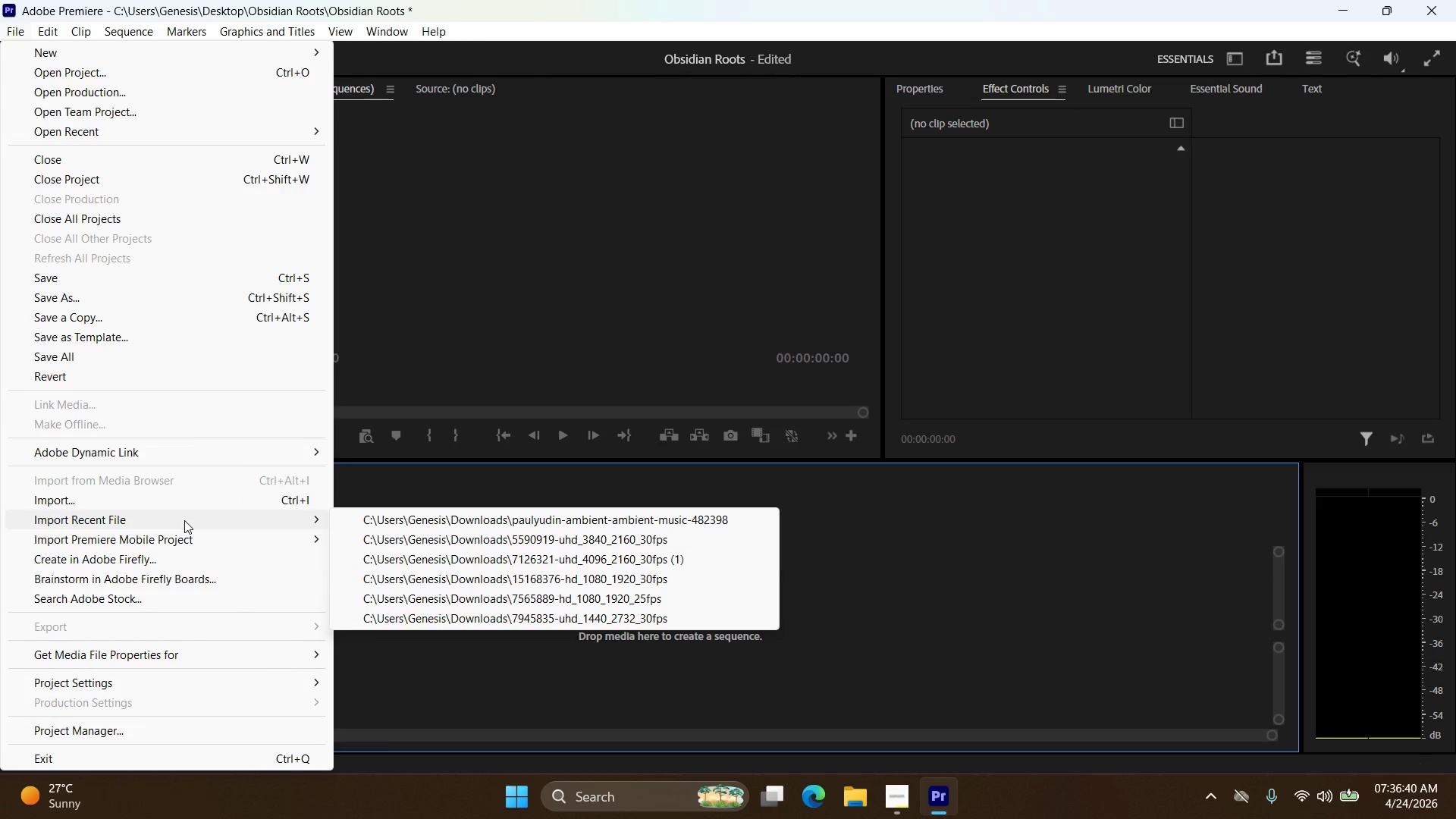 
mouse_move([203, 561])
 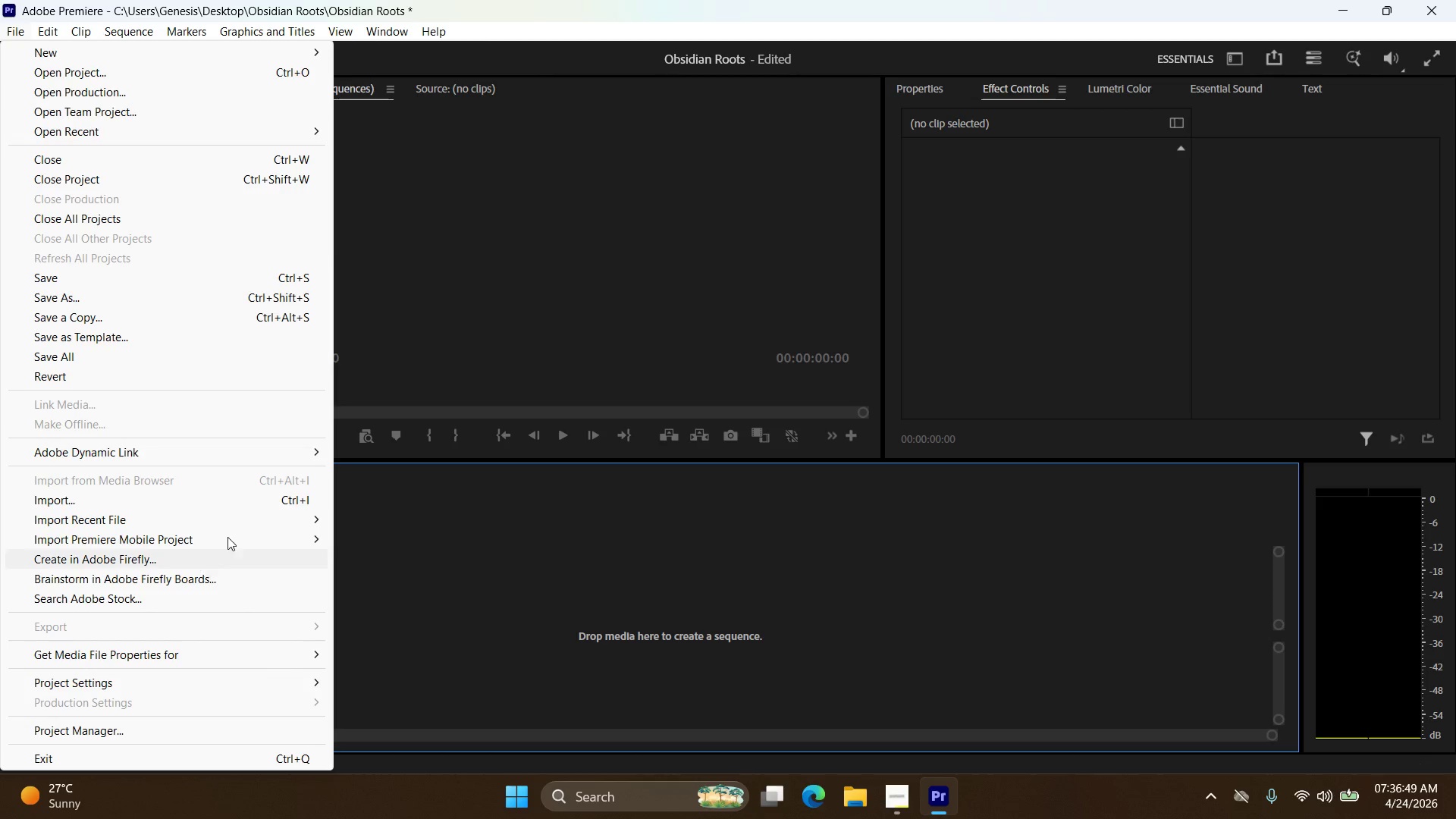 
mouse_move([256, 530])
 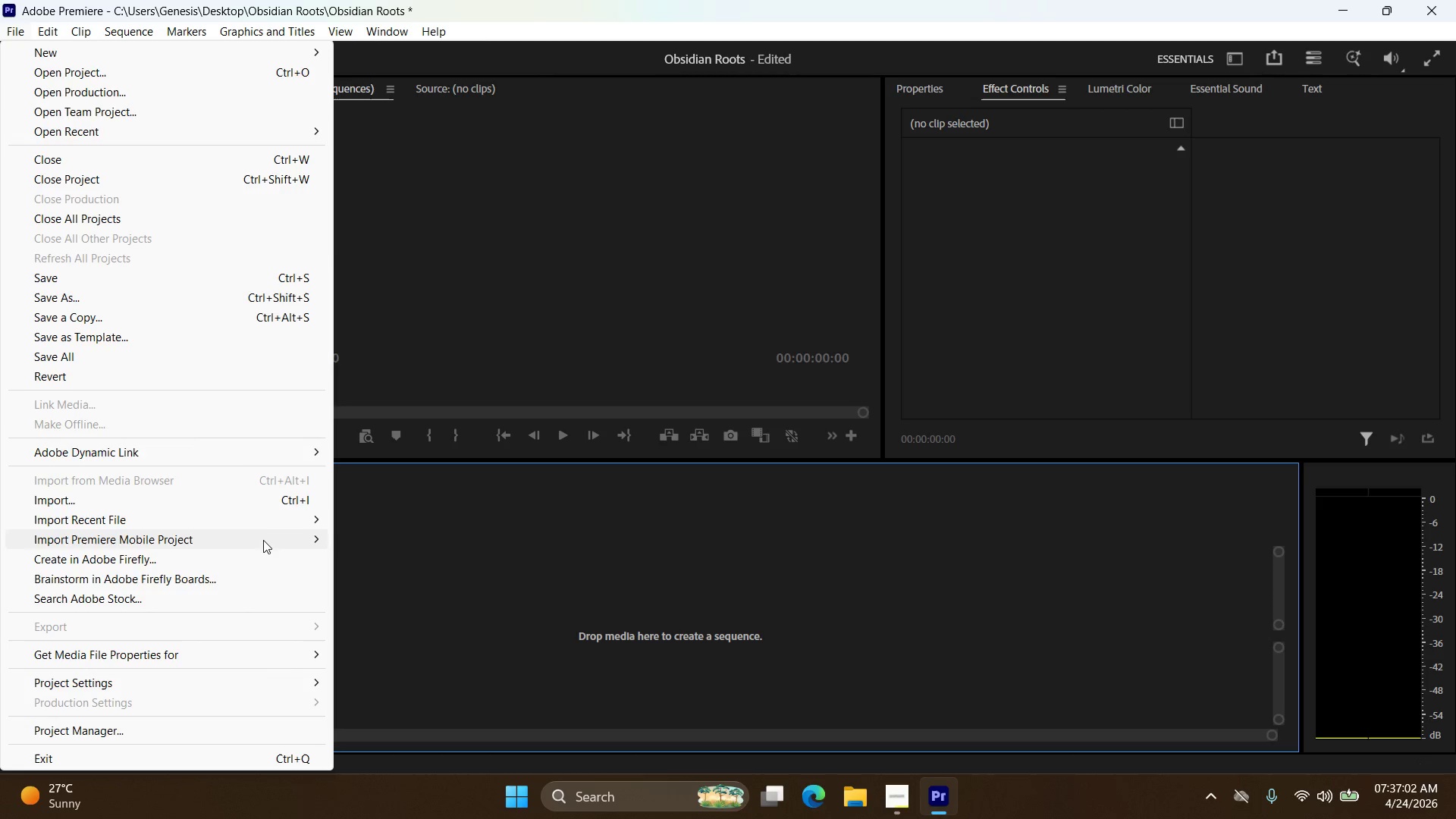 
wait(15.45)
 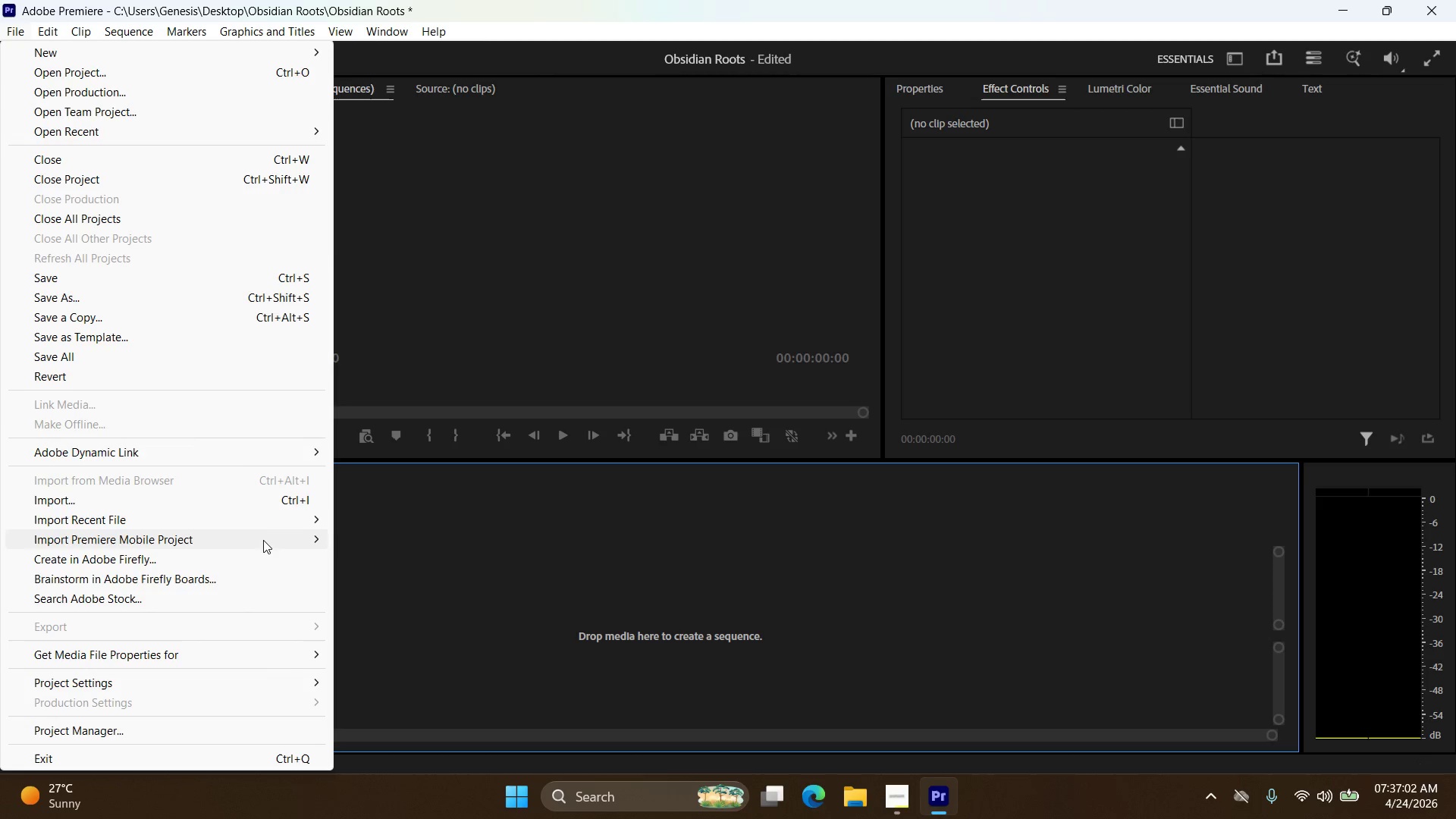 
mouse_move([273, 506])
 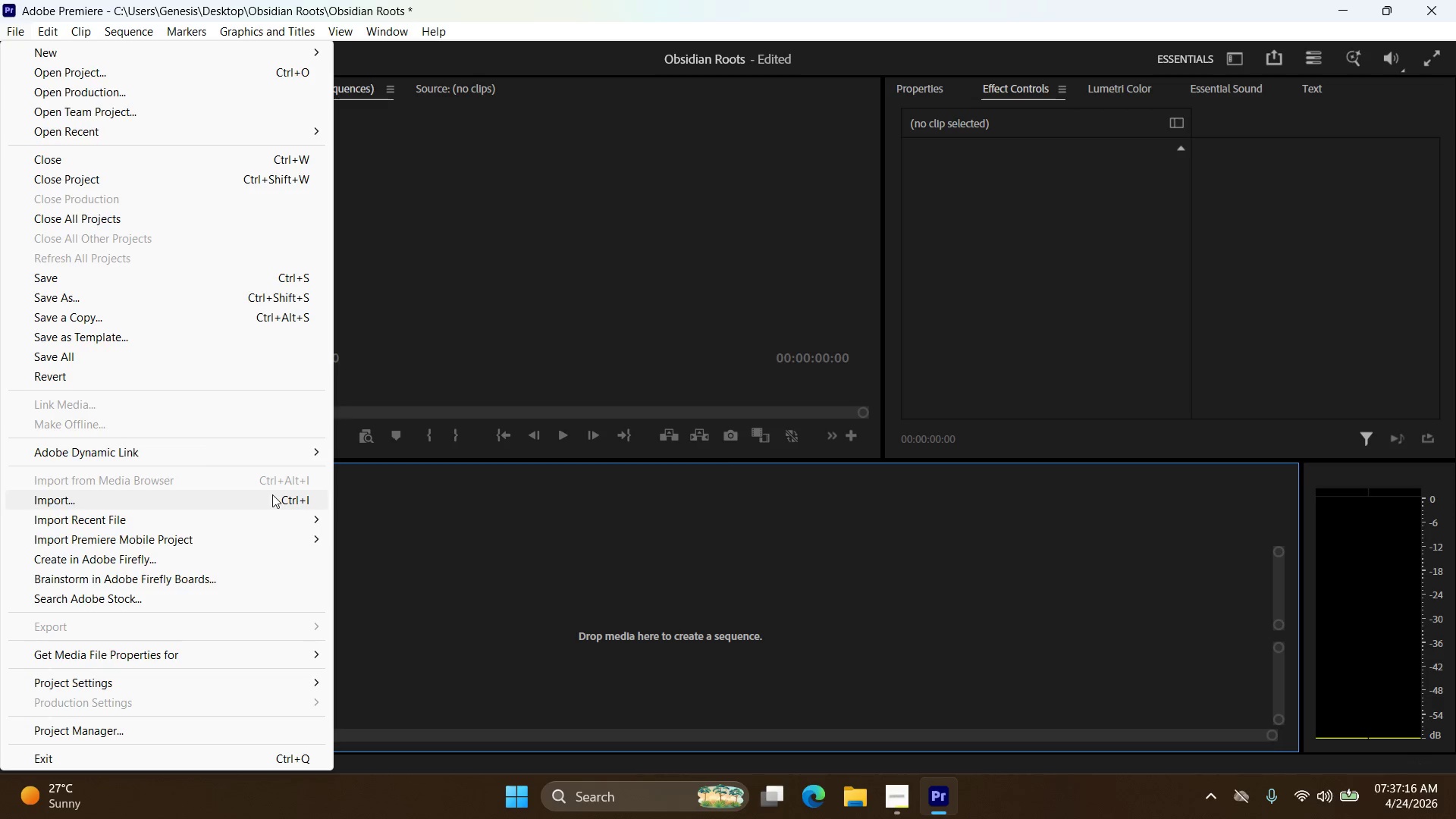 
mouse_move([278, 490])
 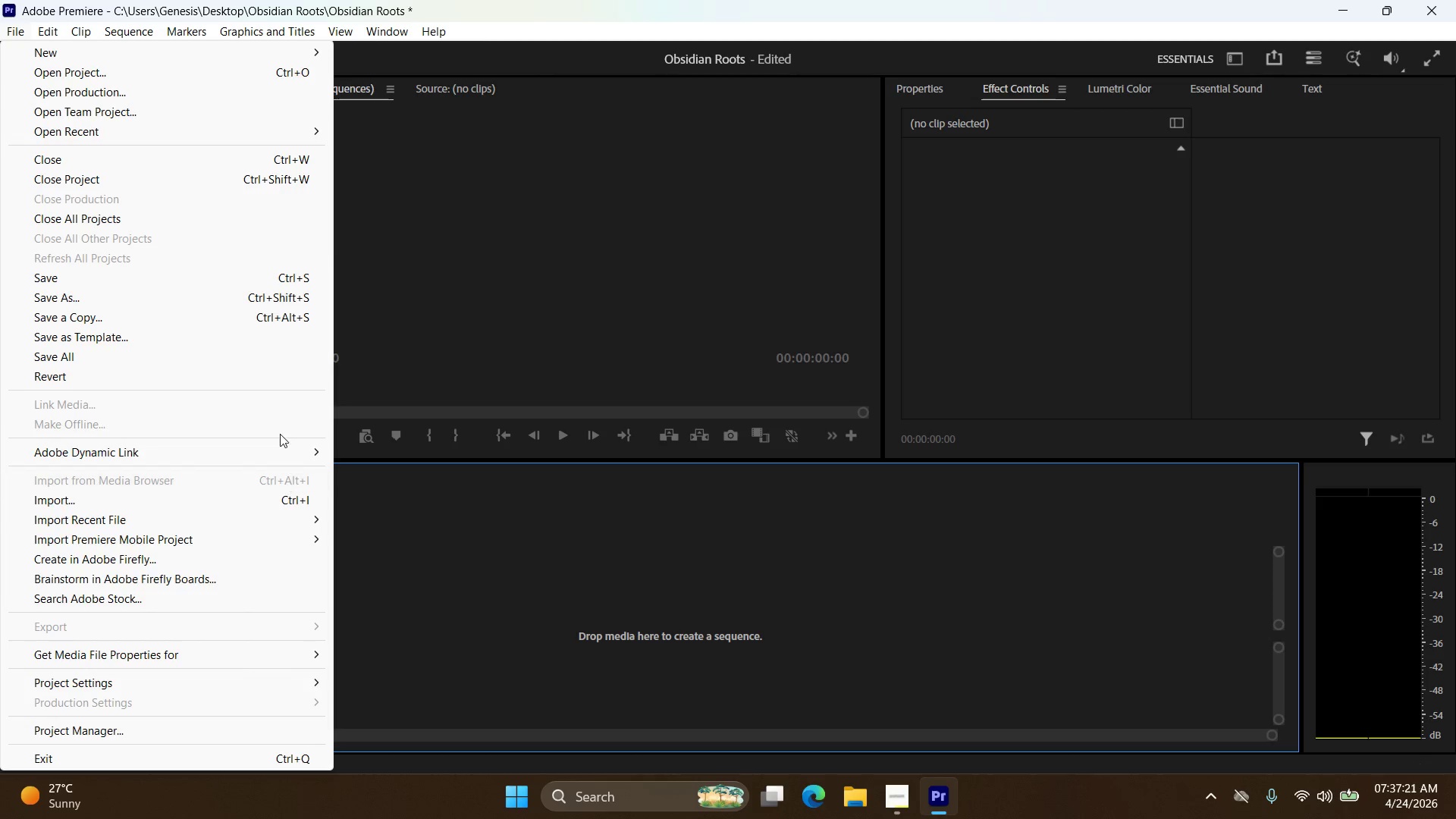 
mouse_move([275, 458])
 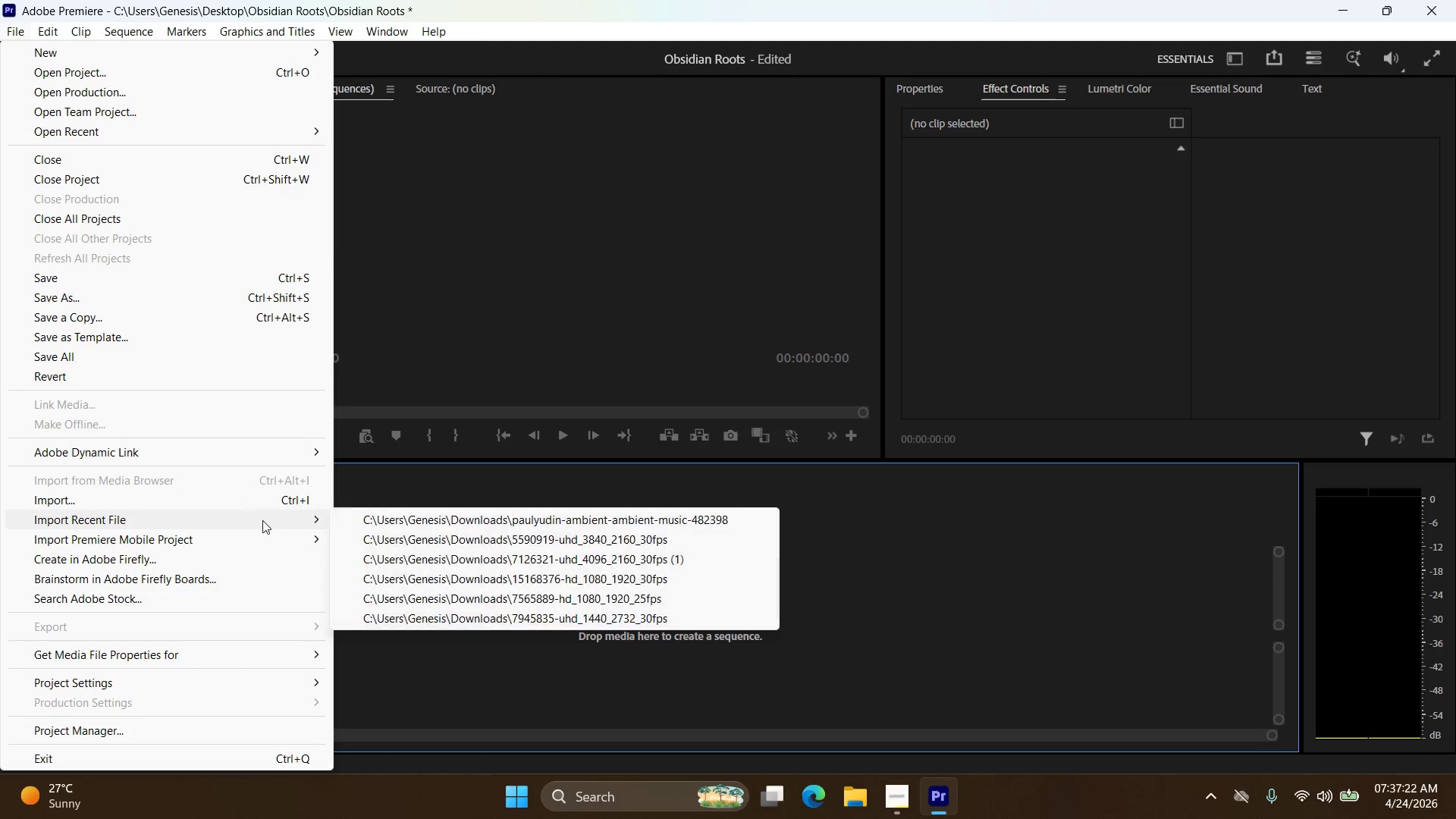 
mouse_move([243, 516])
 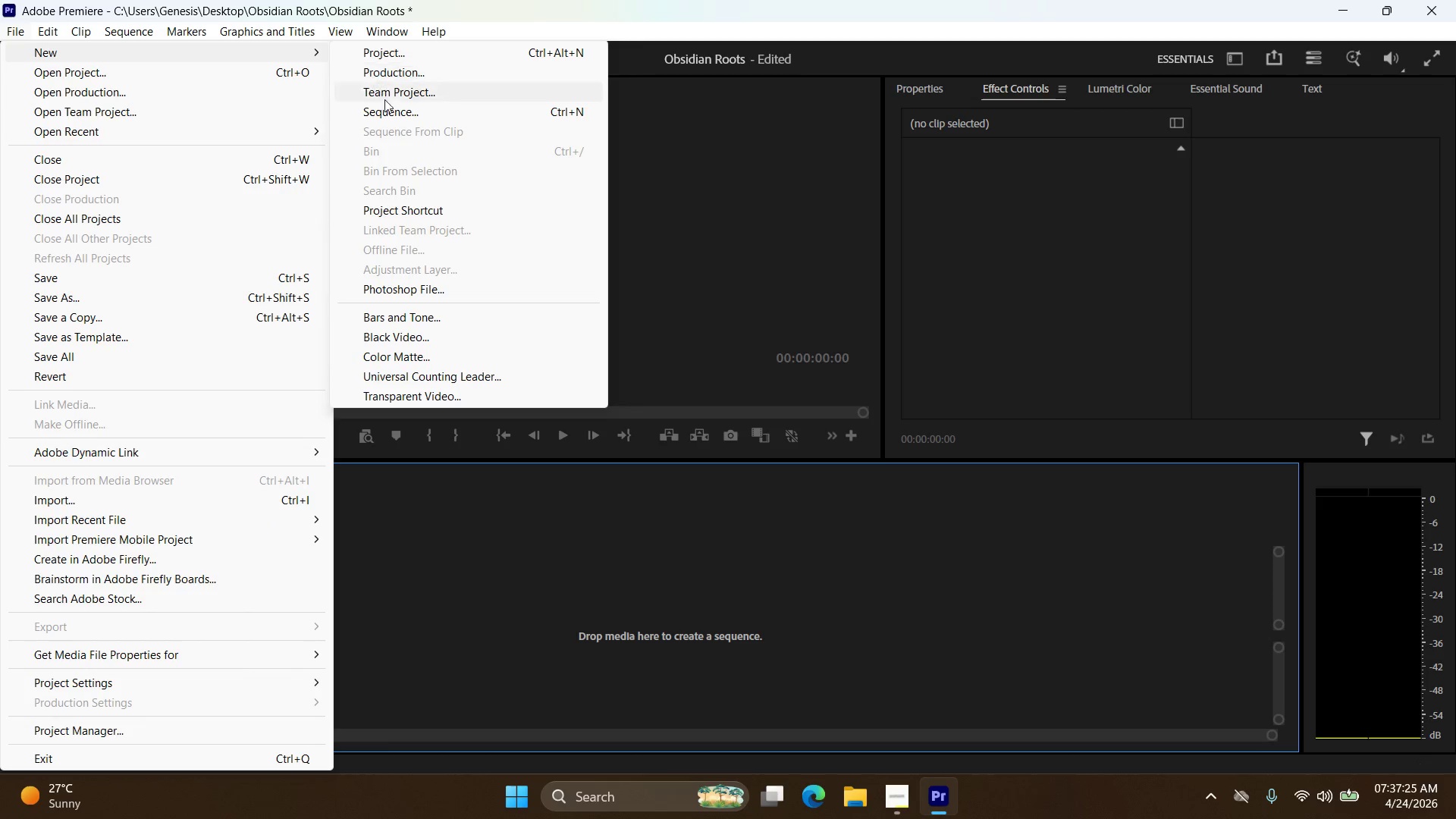 
left_click([404, 115])
 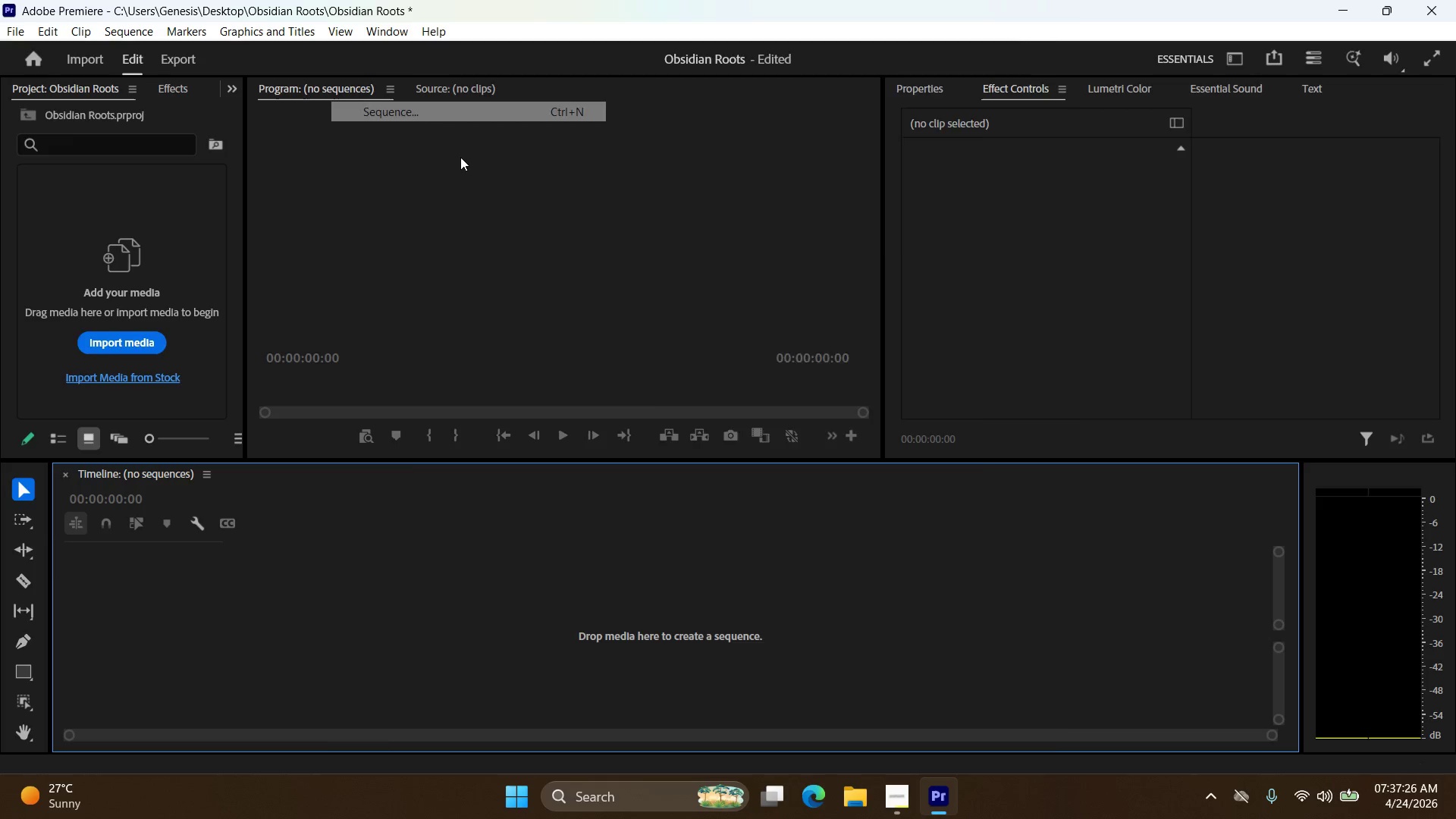 
mouse_move([502, 193])
 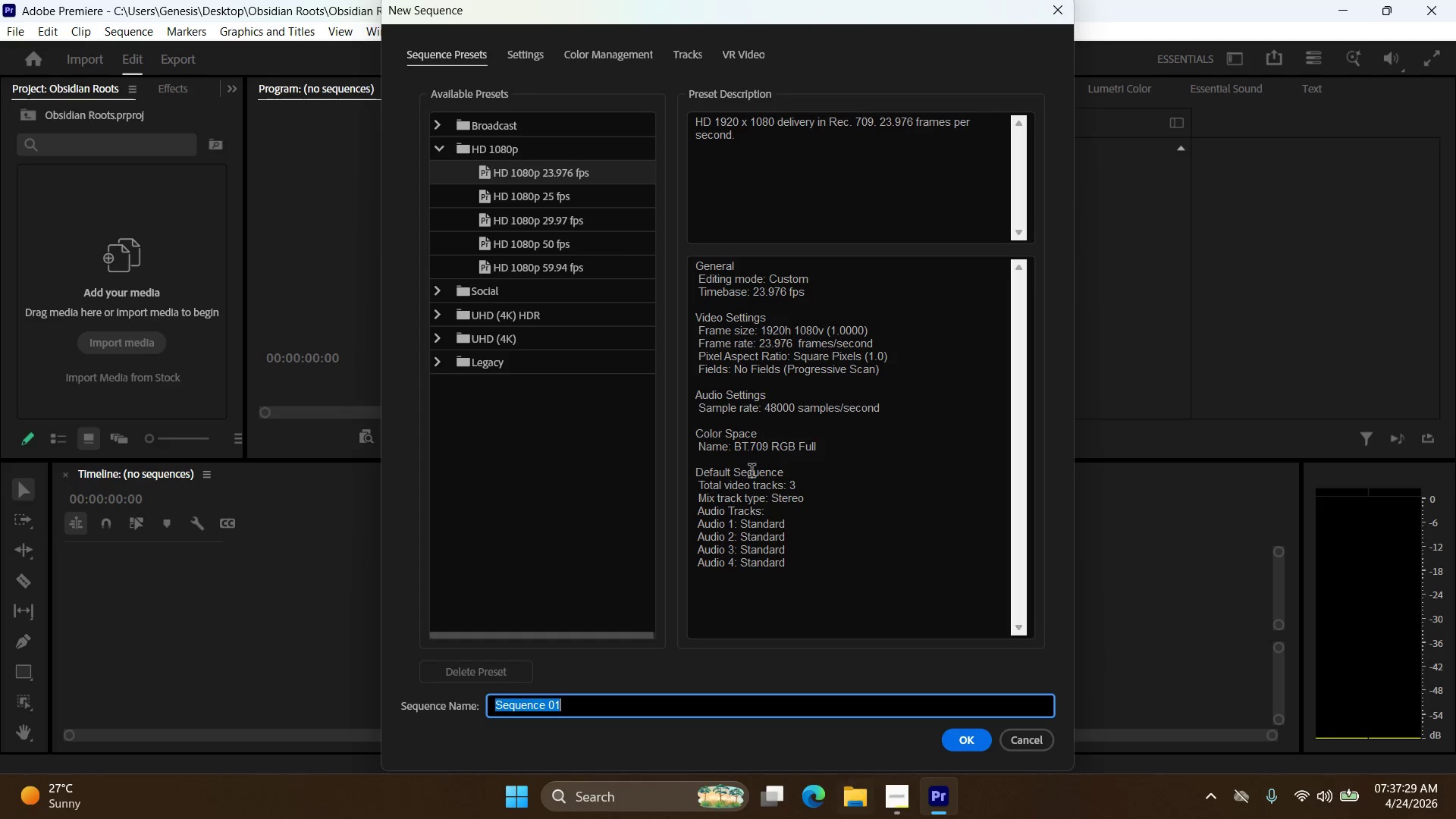 
left_click([535, 56])
 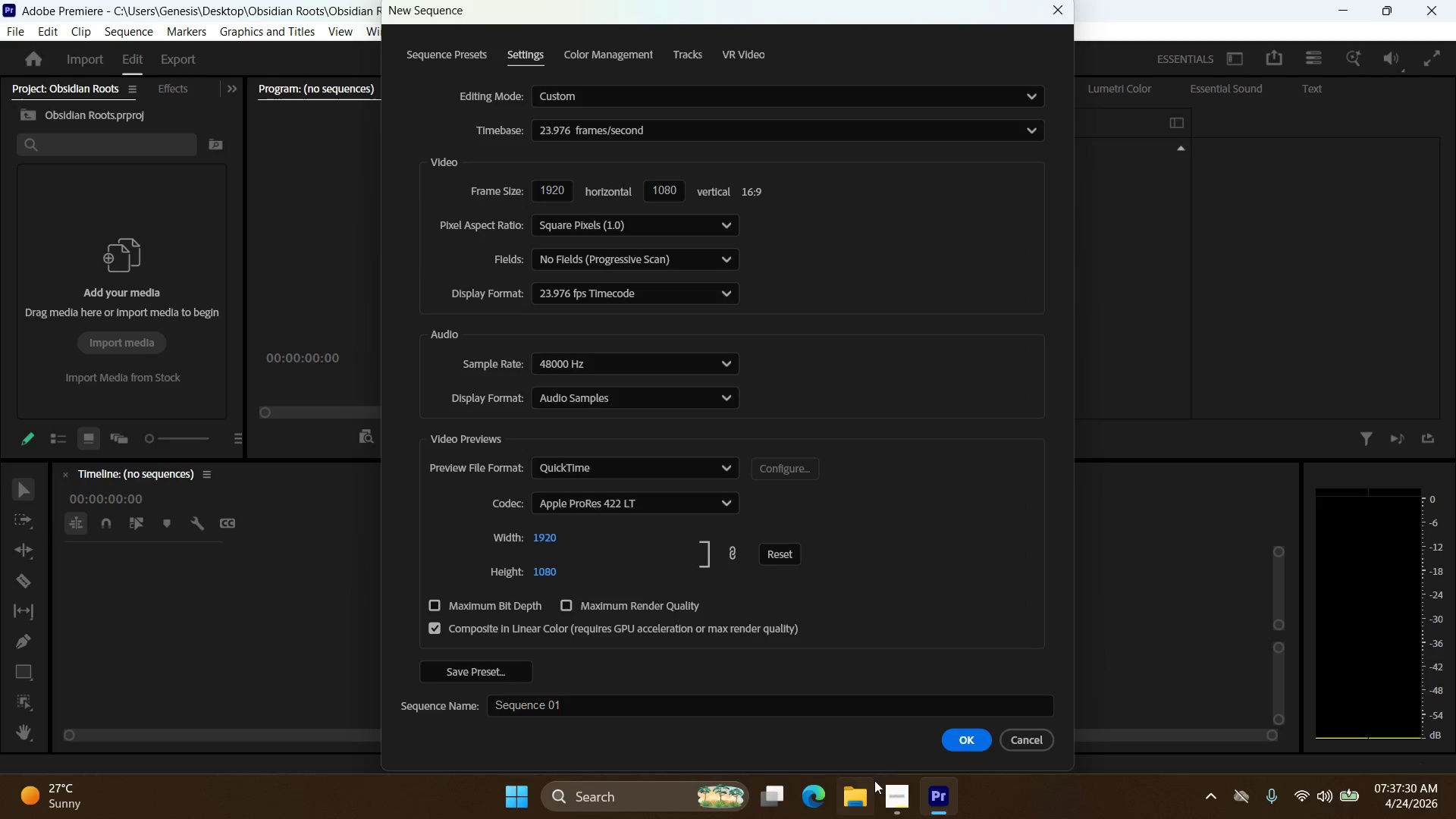 
left_click([894, 798])